 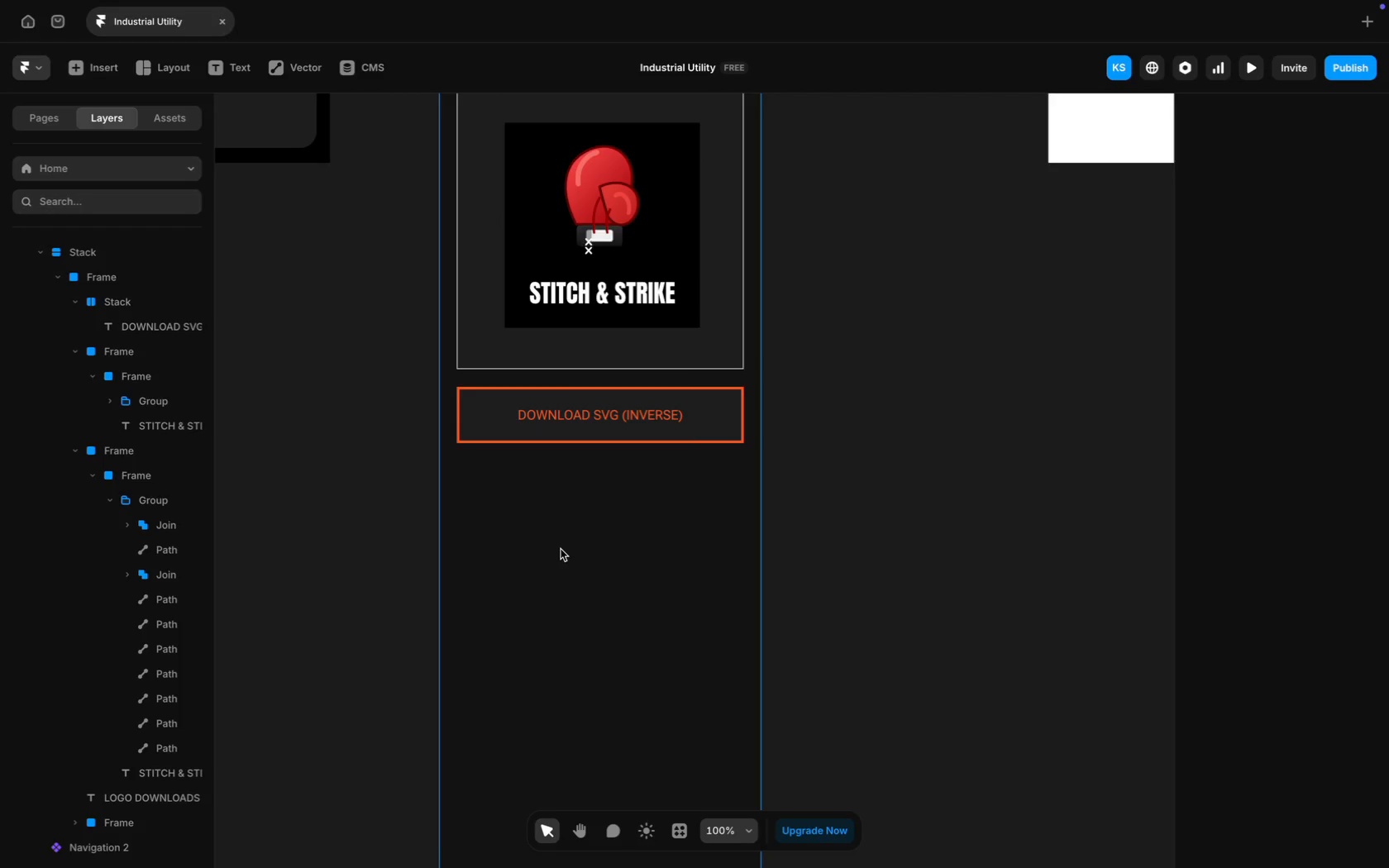 
scroll: coordinate [532, 573], scroll_direction: up, amount: 9.0
 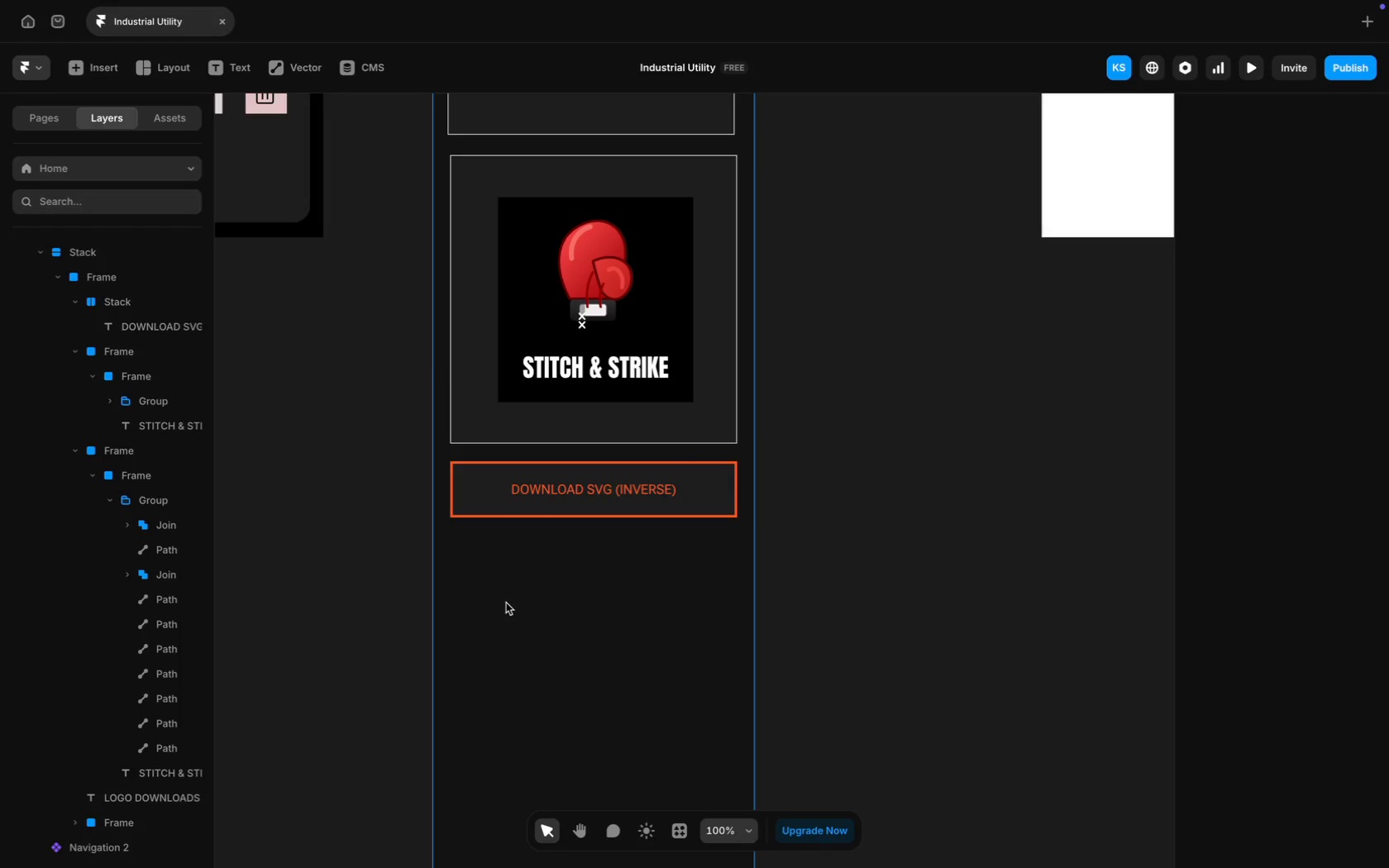 
wait(15.52)
 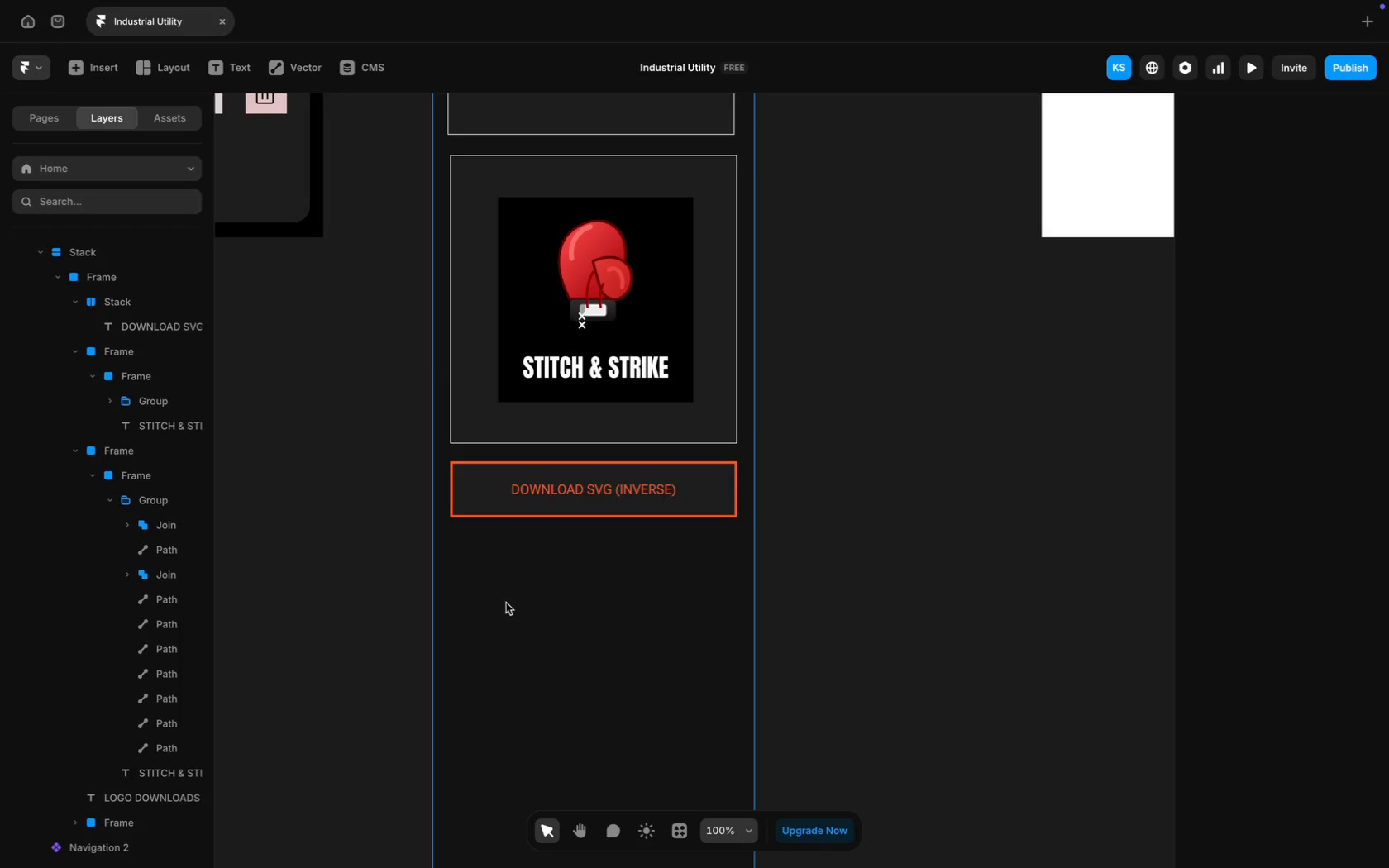 
scroll: coordinate [499, 577], scroll_direction: down, amount: 21.0
 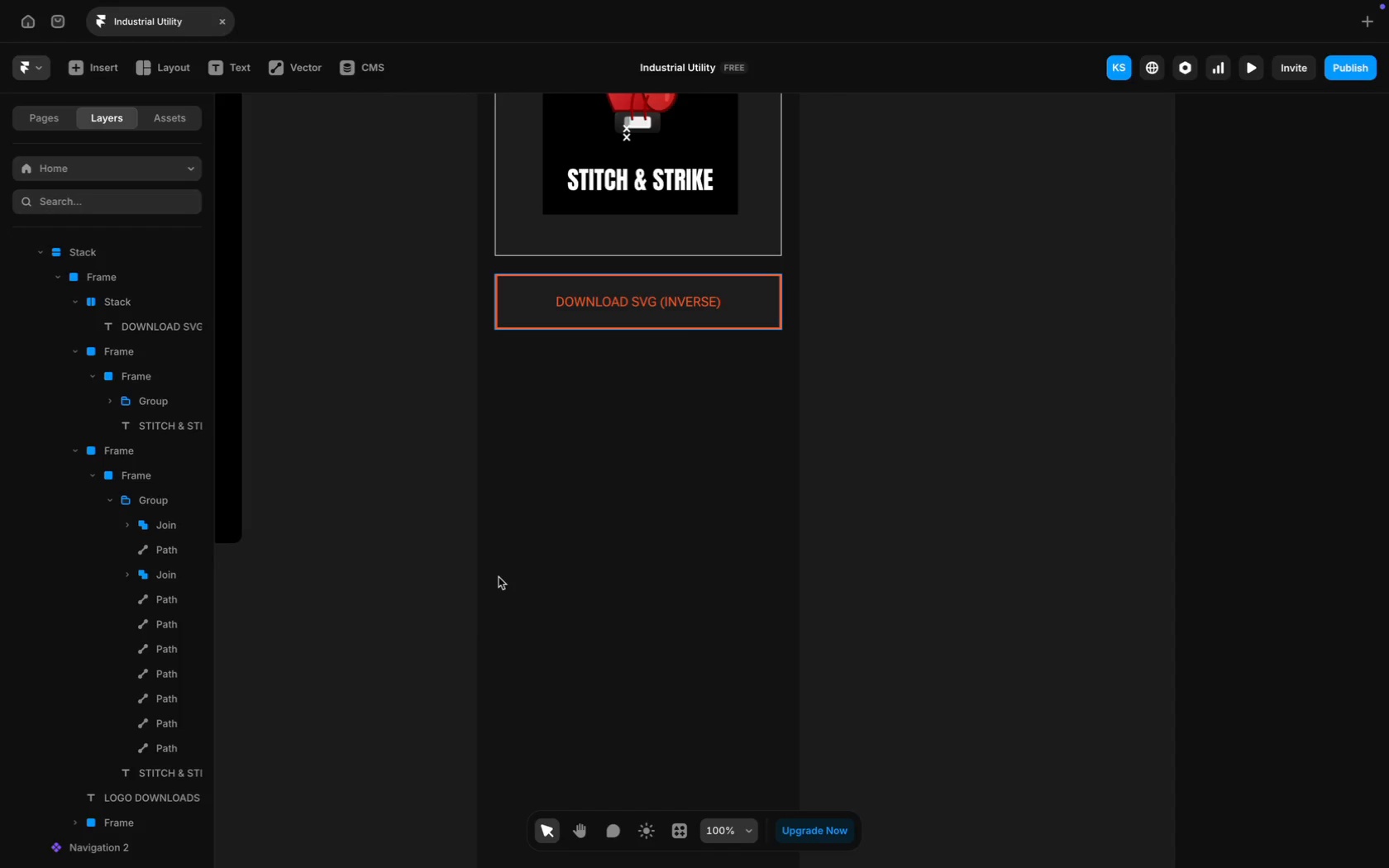 
scroll: coordinate [621, 420], scroll_direction: up, amount: 83.0
 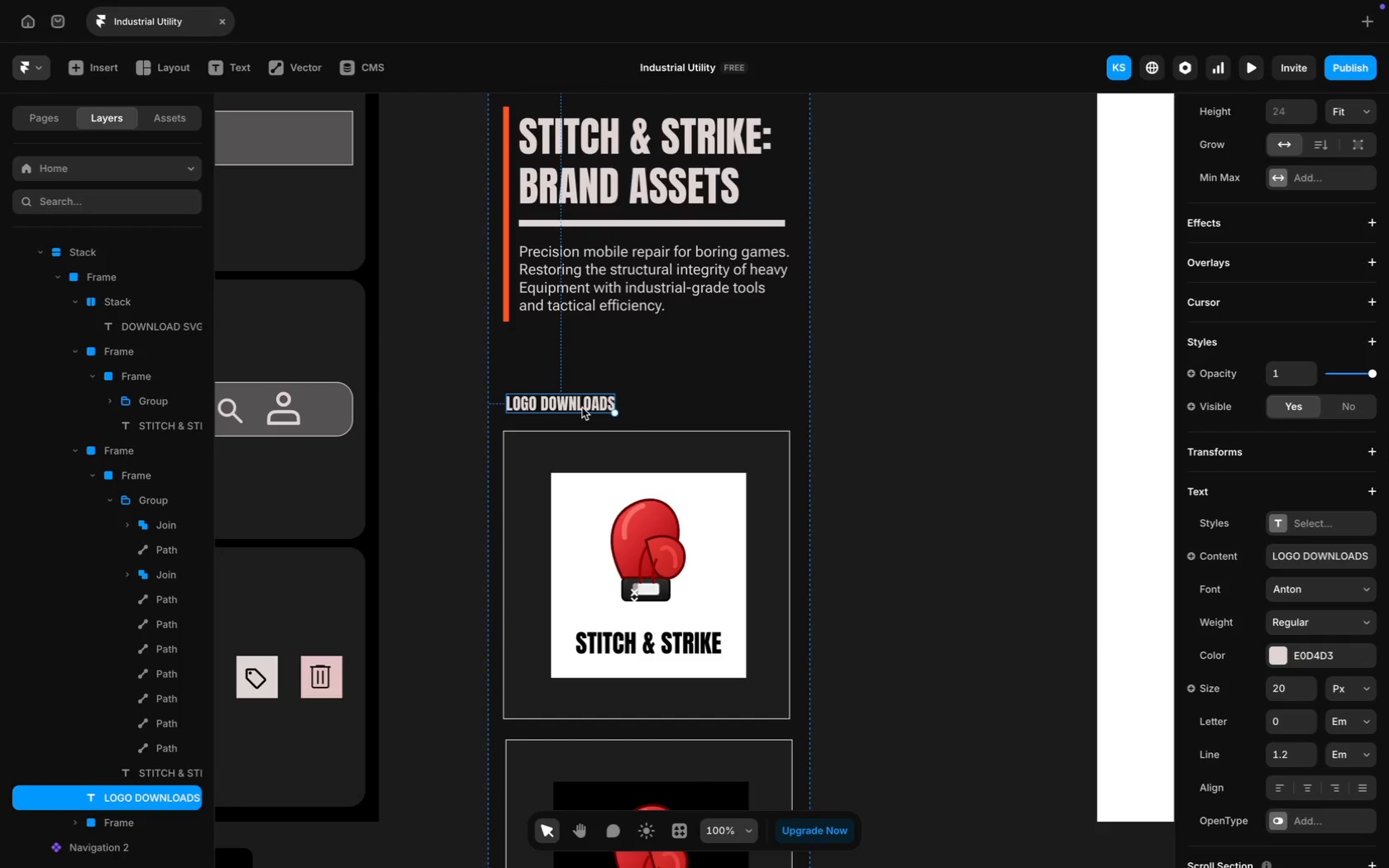 
key(Meta+D)
 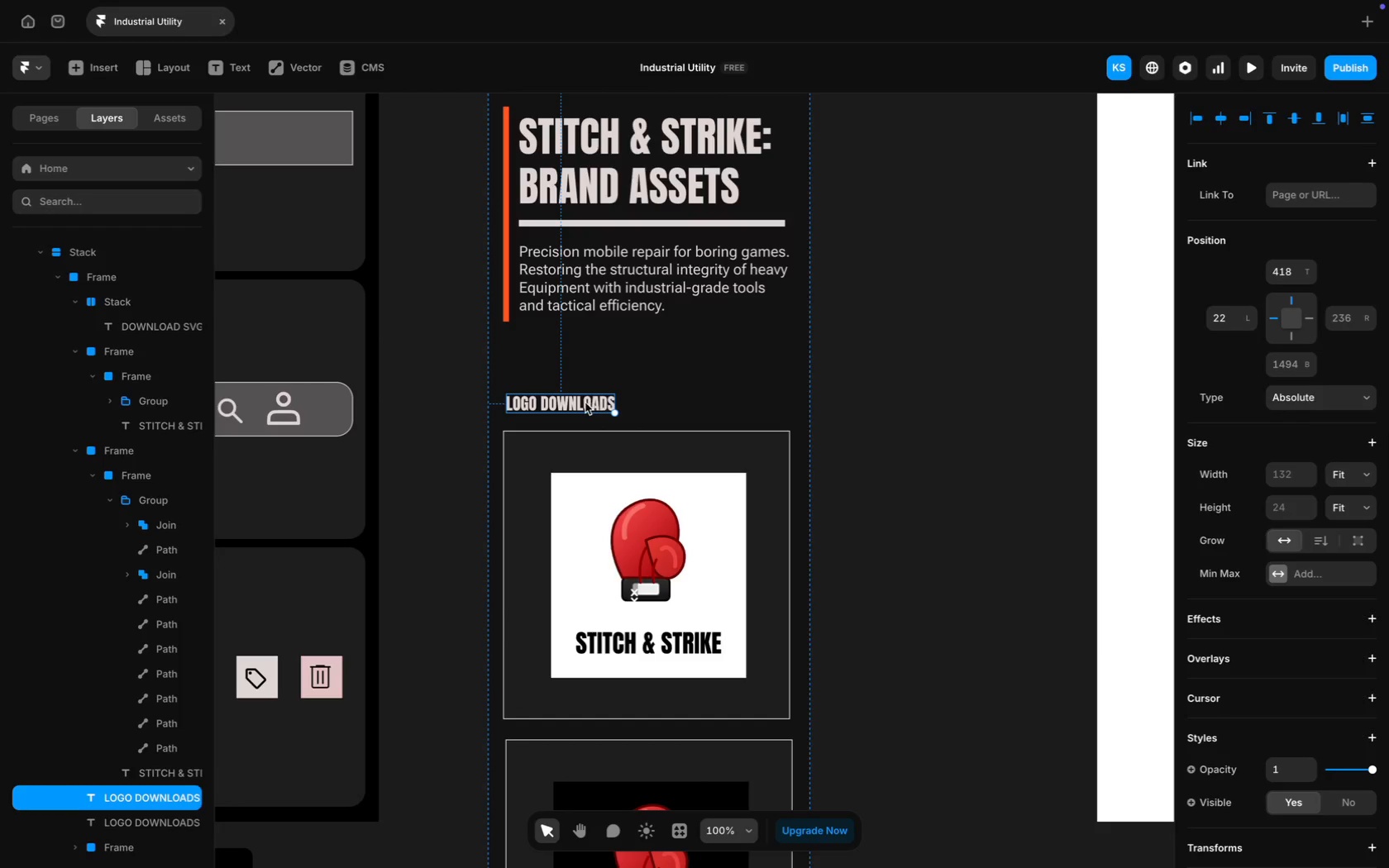 
left_click_drag(start_coordinate=[583, 403], to_coordinate=[586, 763])
 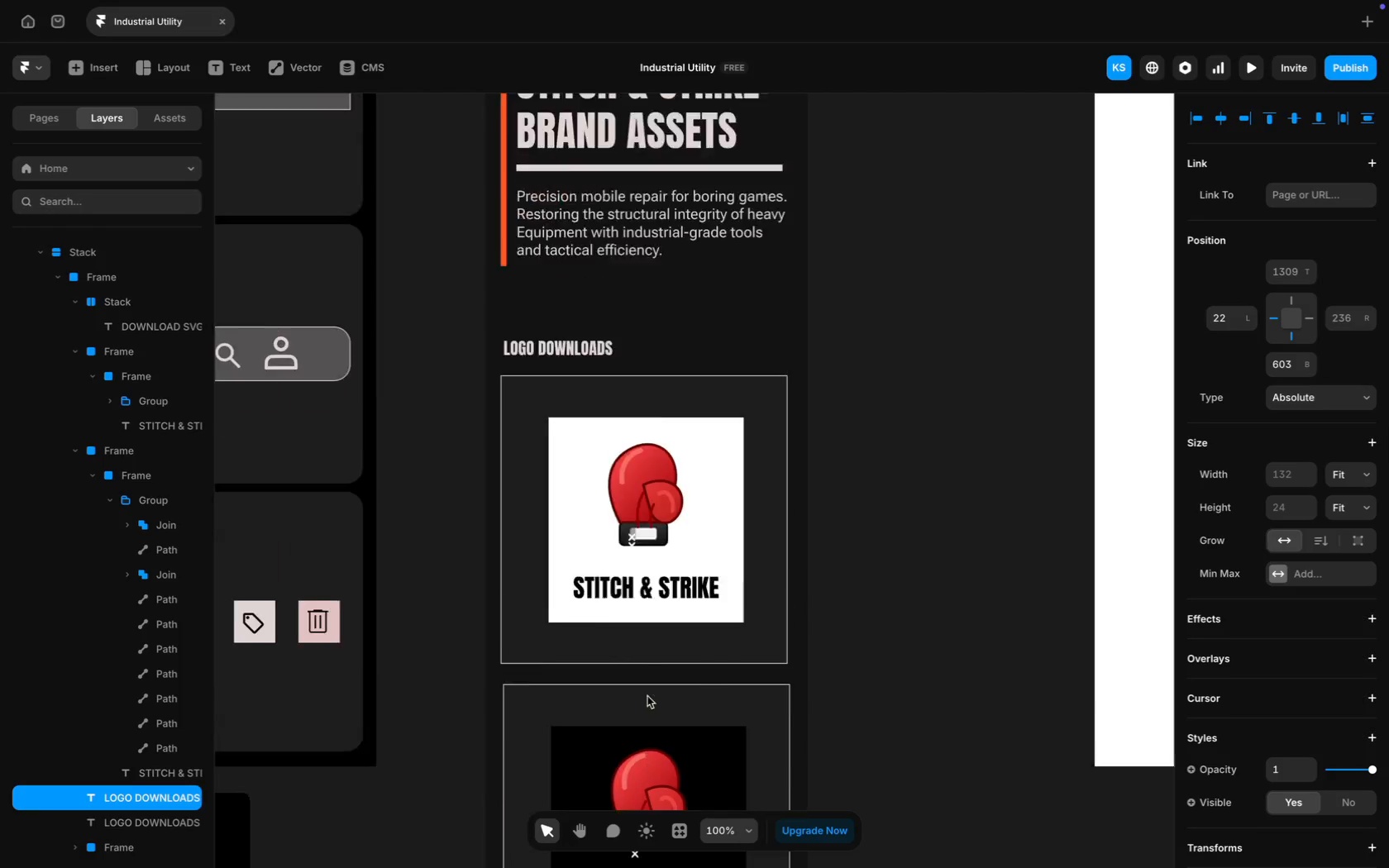 
scroll: coordinate [599, 725], scroll_direction: down, amount: 36.0
 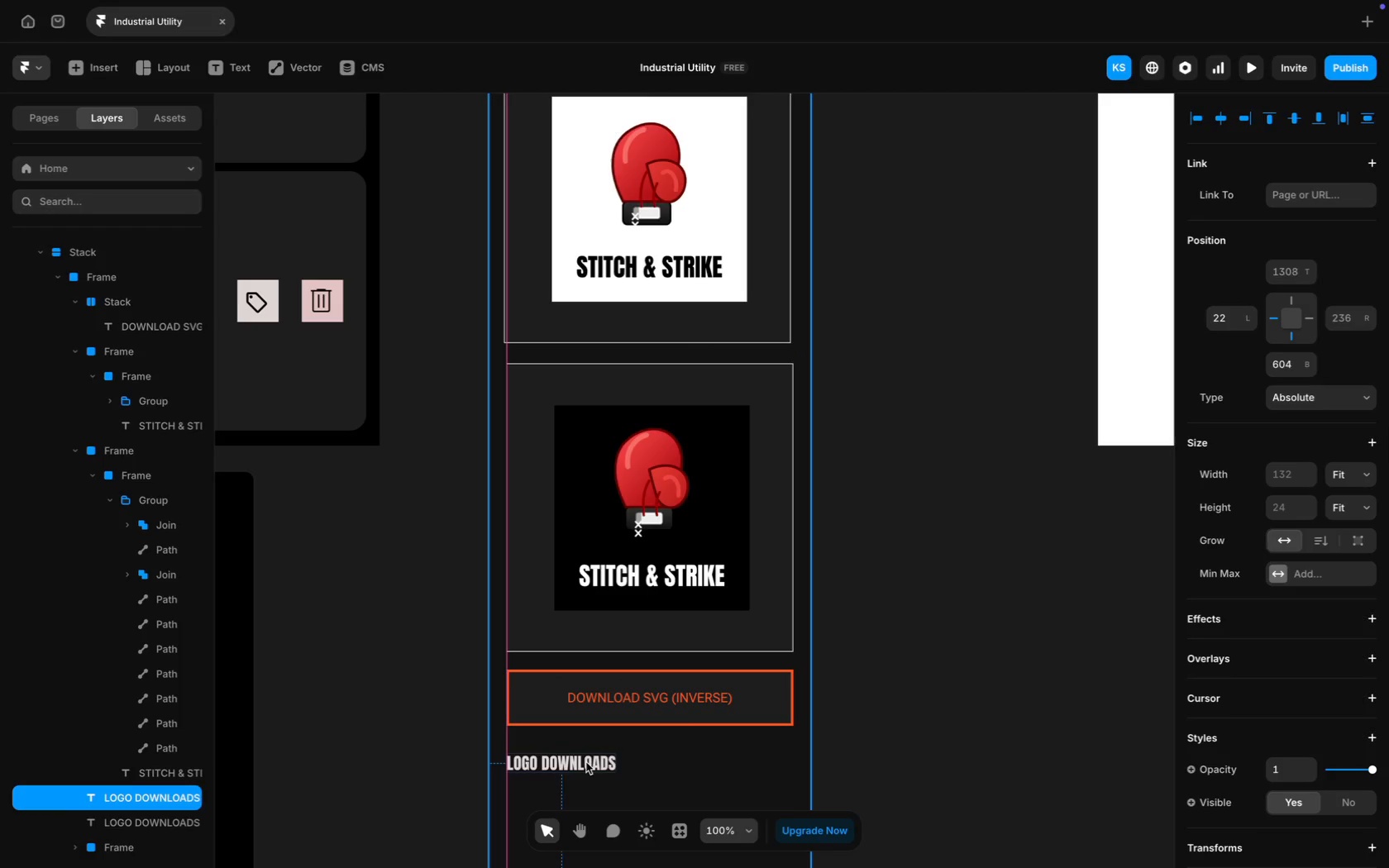 
scroll: coordinate [647, 696], scroll_direction: up, amount: 64.0
 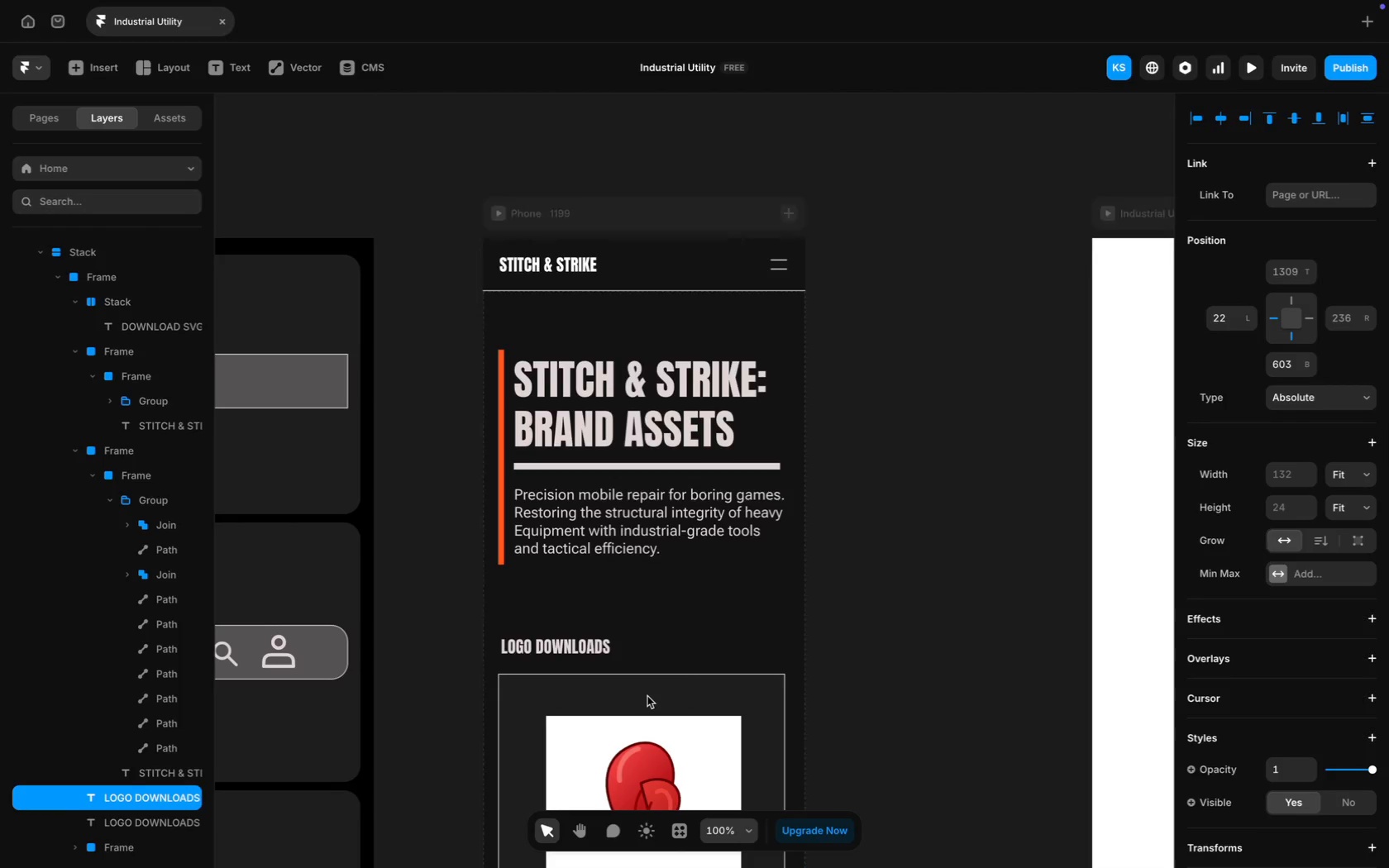 
scroll: coordinate [614, 721], scroll_direction: down, amount: 106.0
 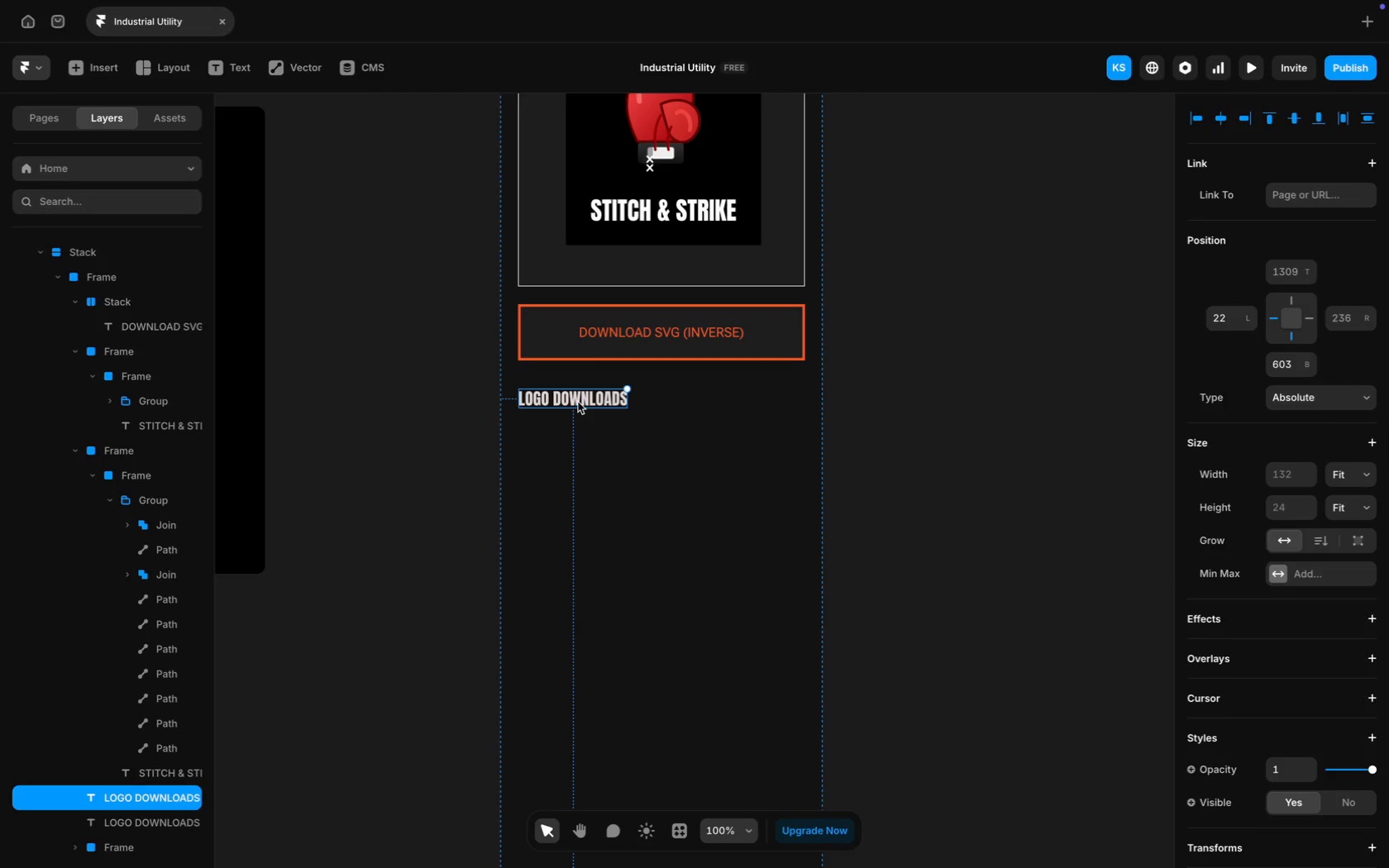 
left_click_drag(start_coordinate=[578, 402], to_coordinate=[576, 427])
 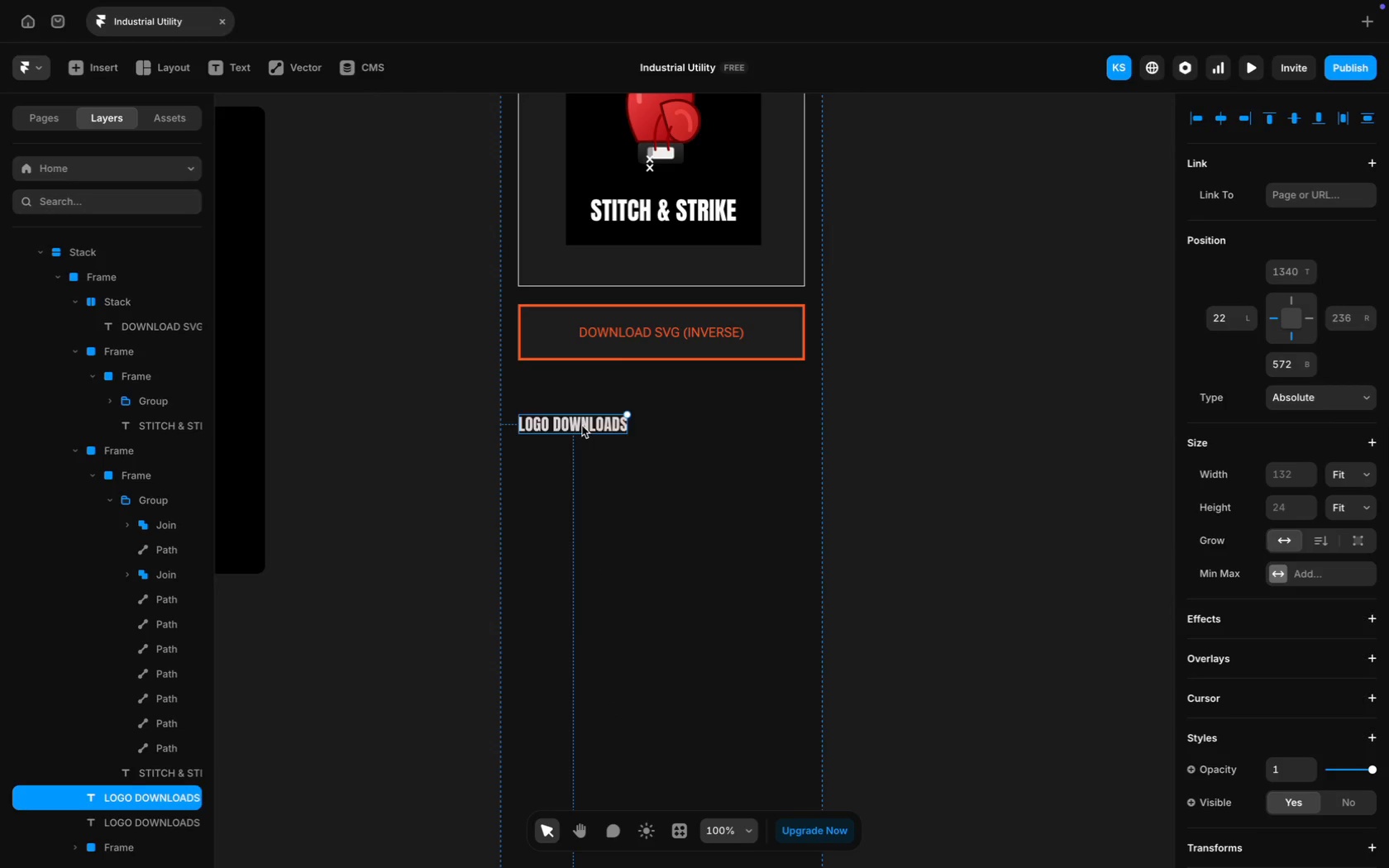 
double_click([582, 426])
 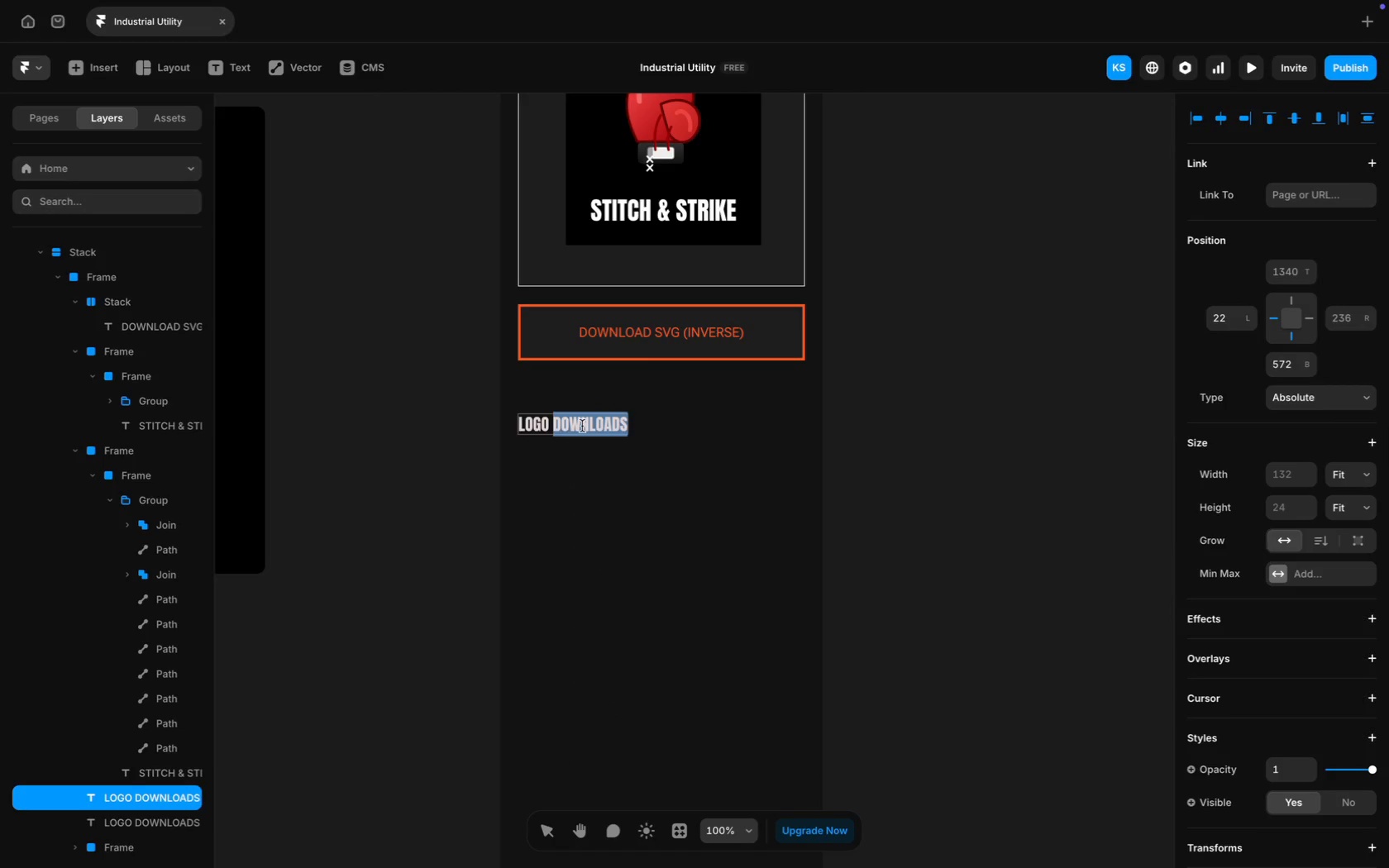 
left_click([582, 426])
 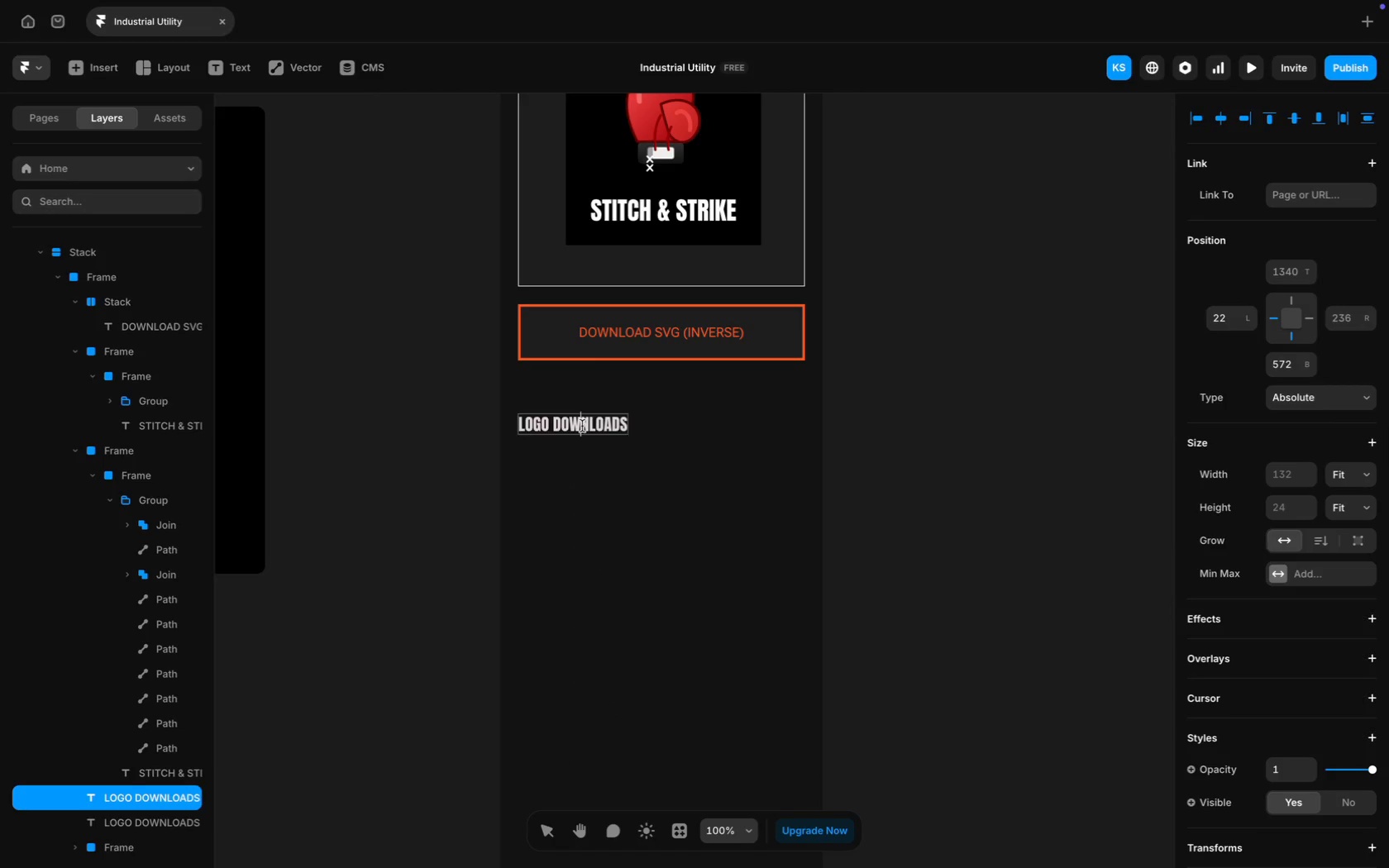 
key(Meta+A)
 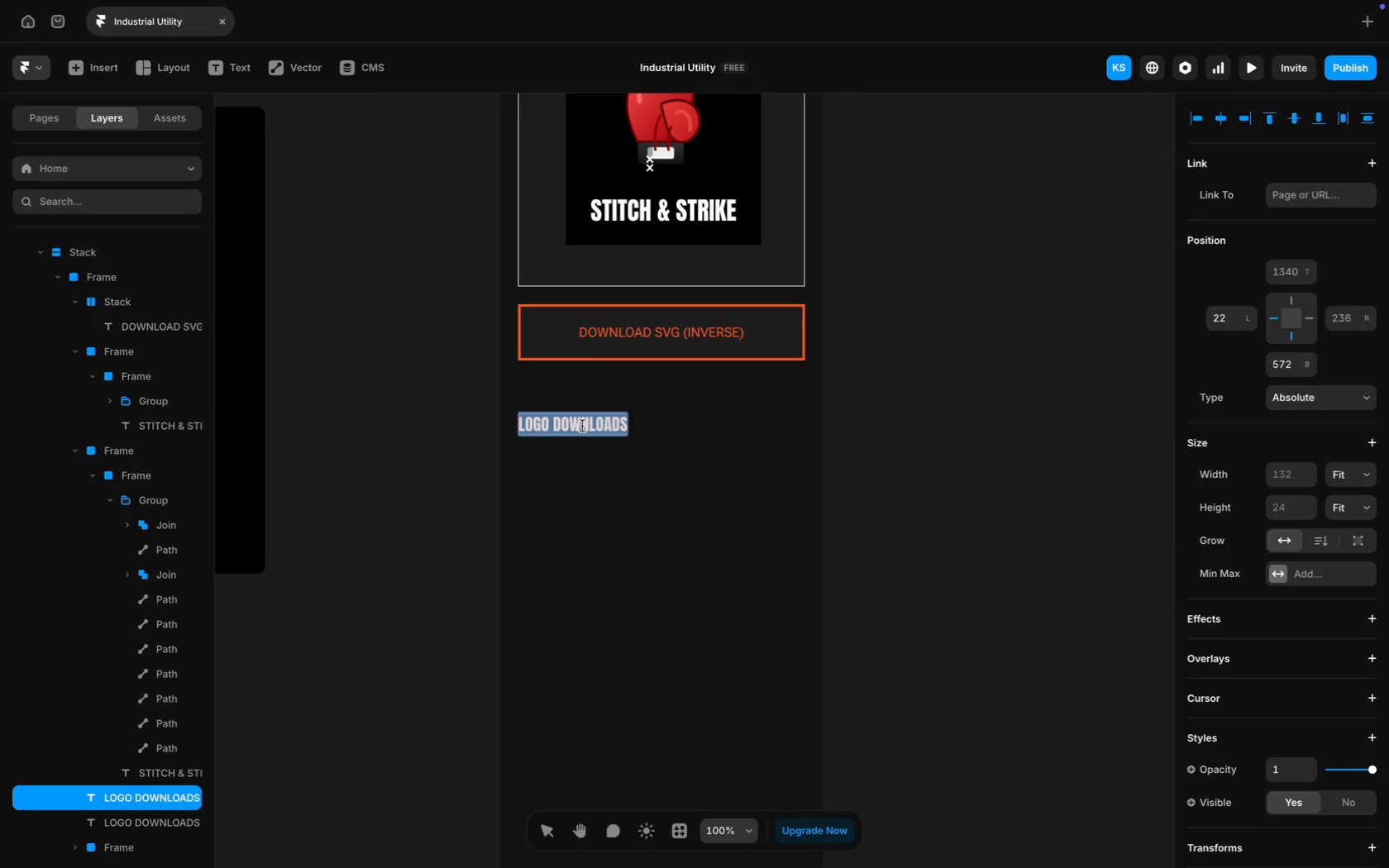 
type(TypogrSc)
 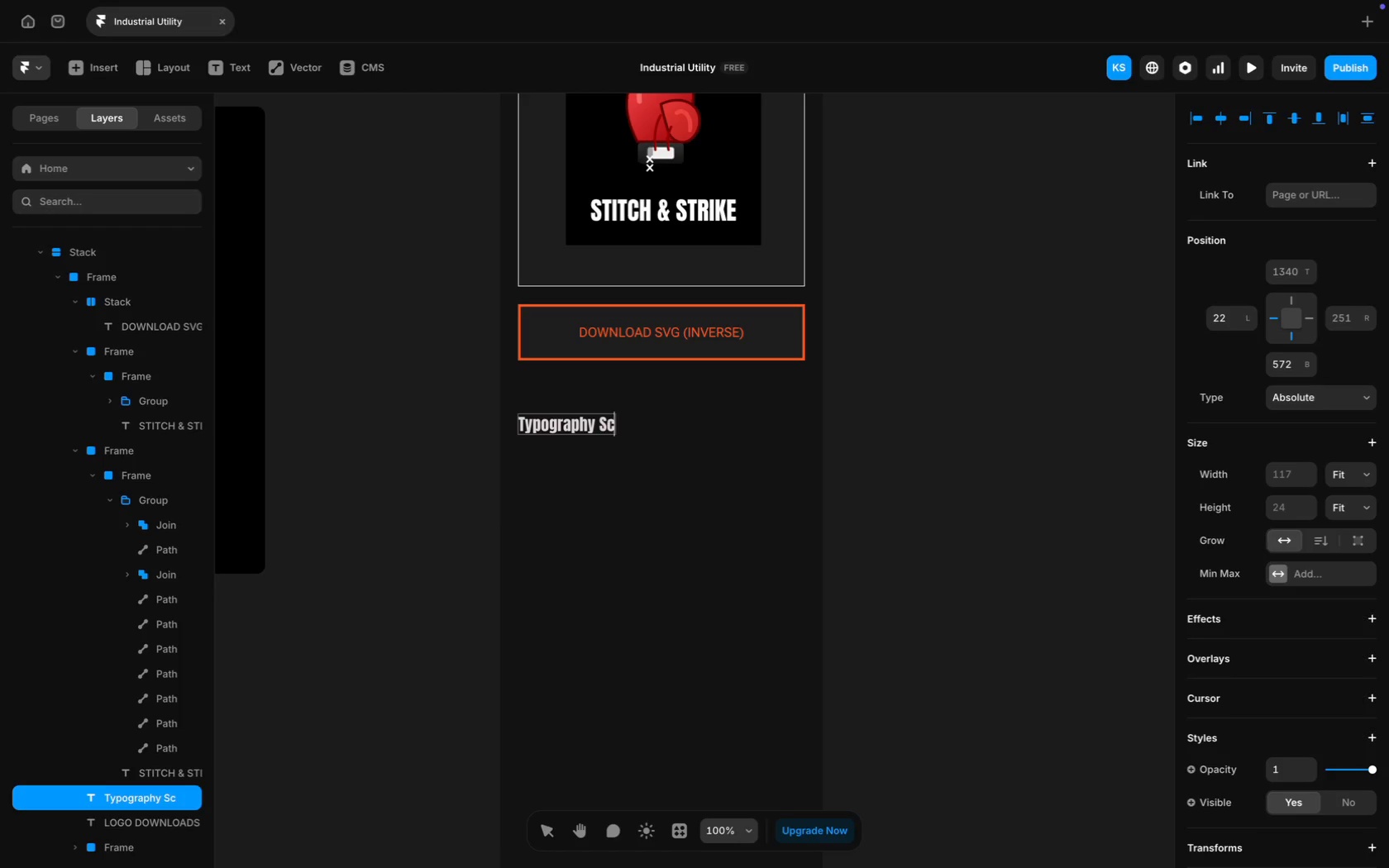 
key(Meta+A)
 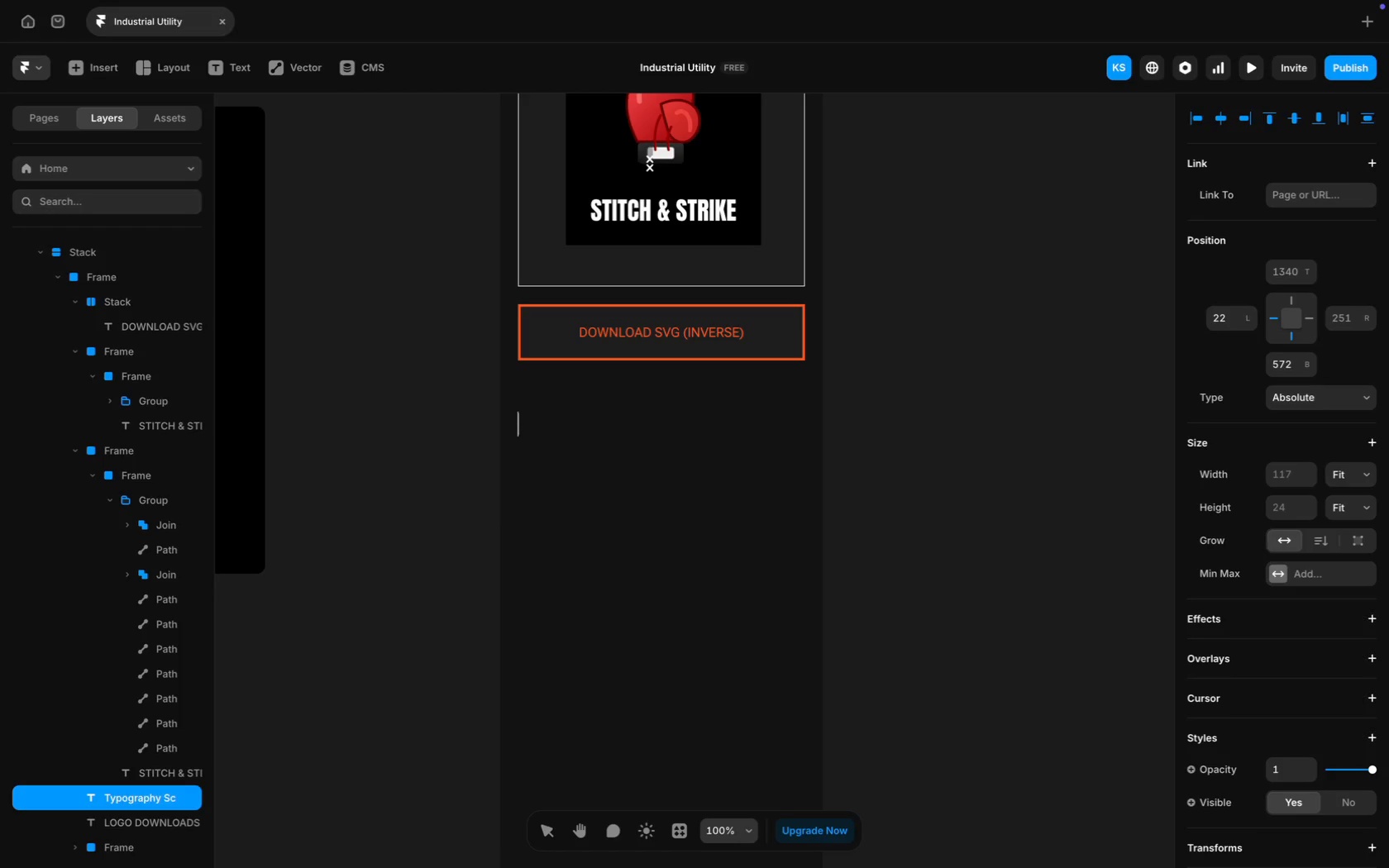 
key(Backspace)
 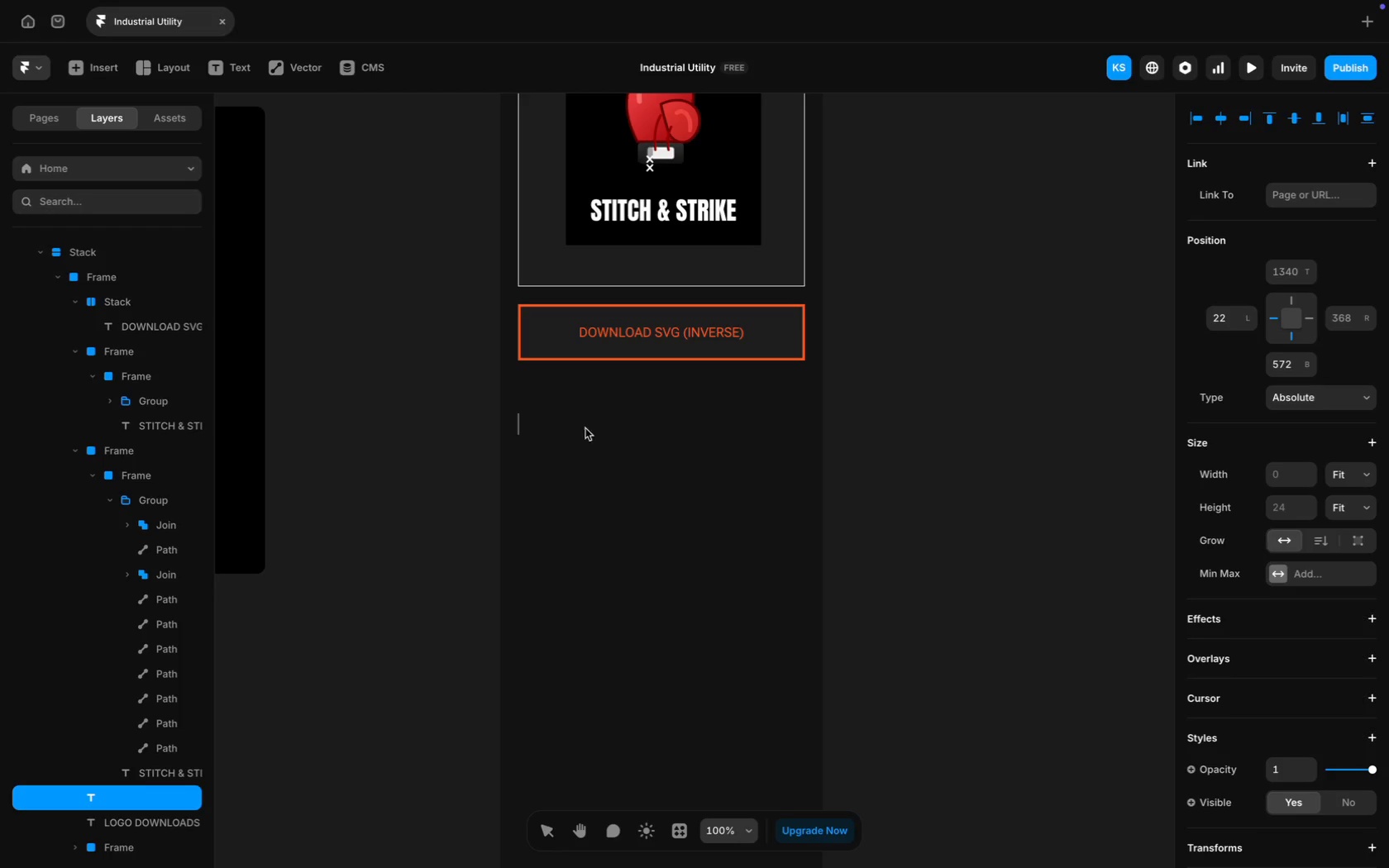 
left_click([579, 428])
 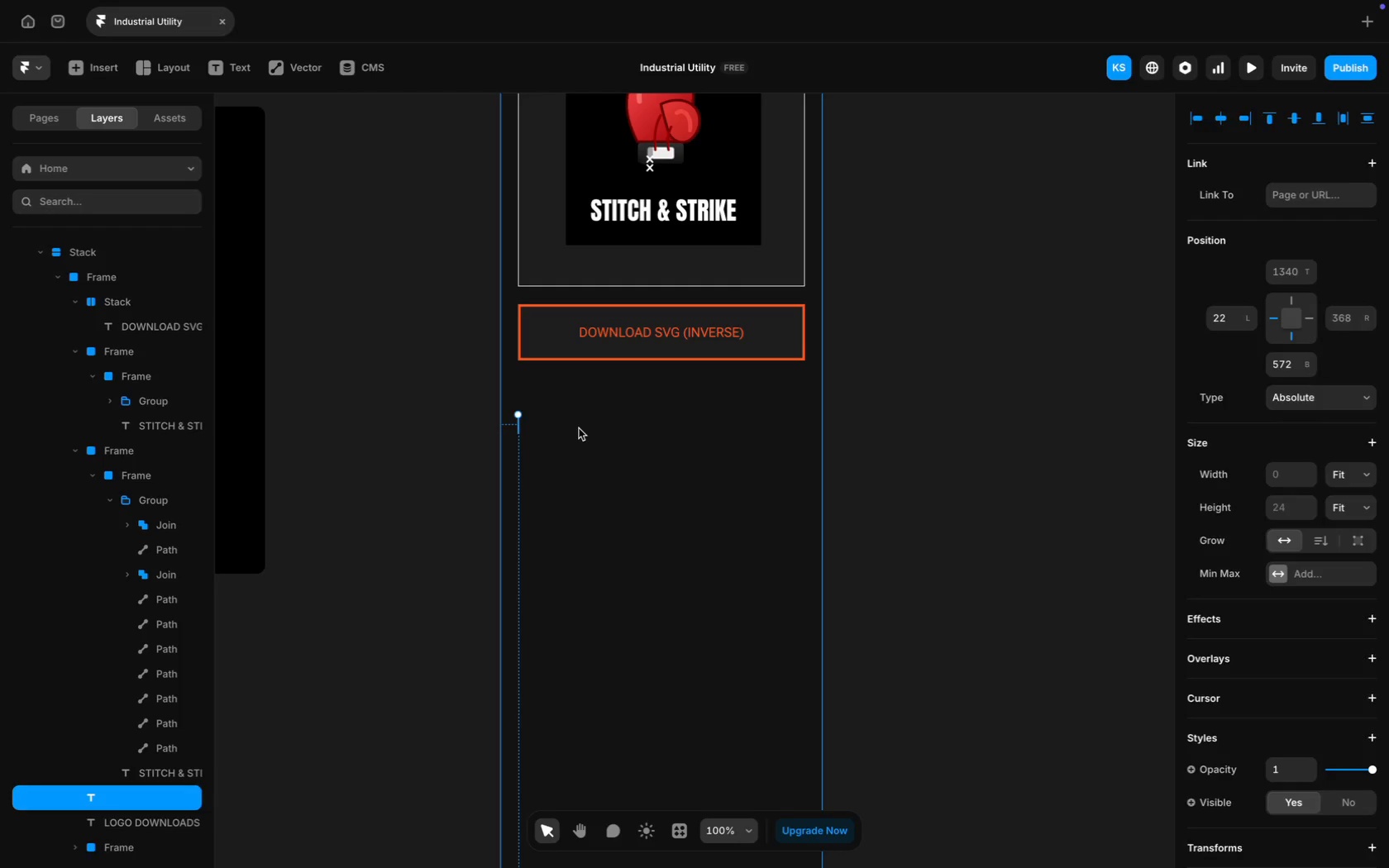 
key(Backspace)
 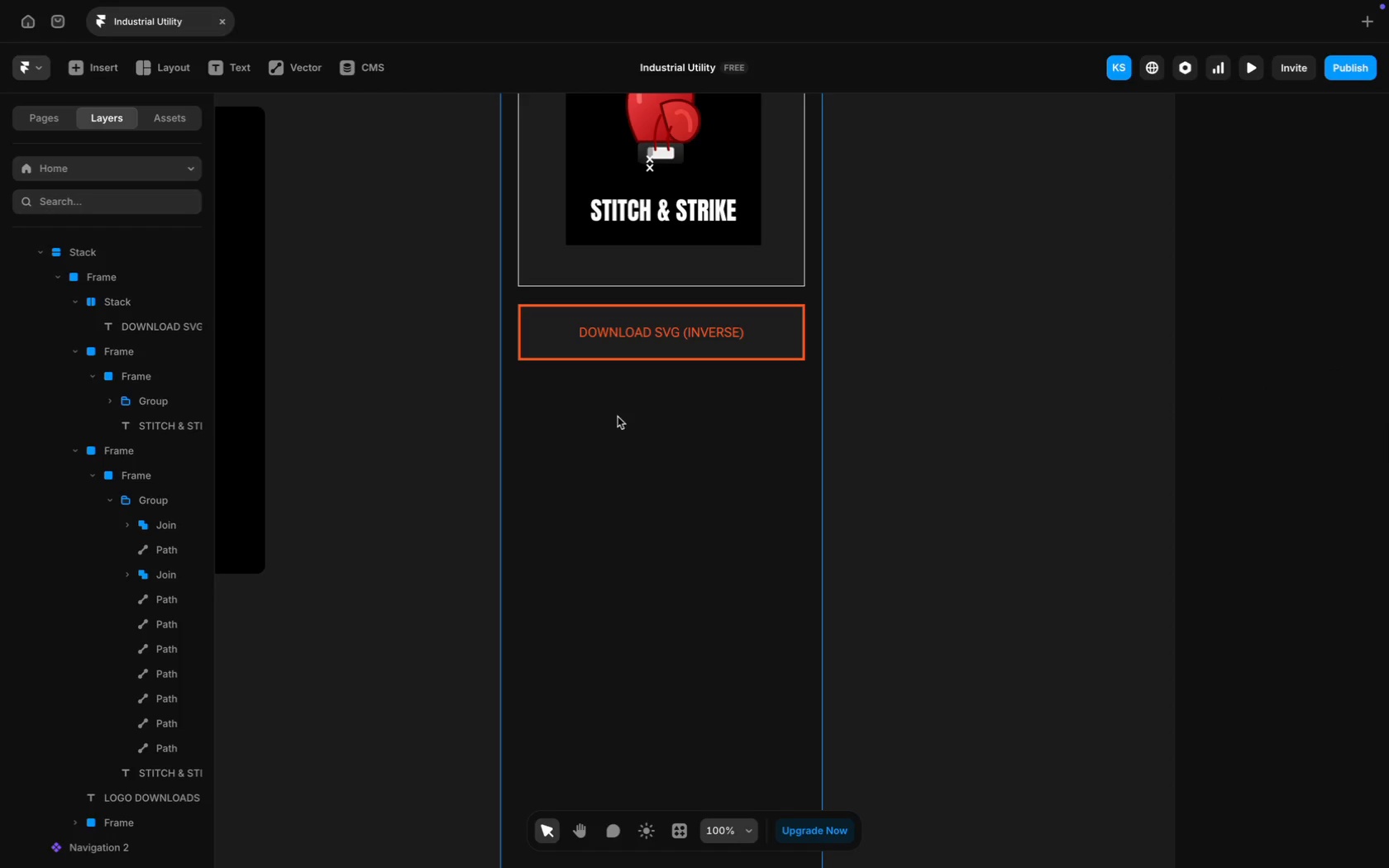 
left_click([618, 417])
 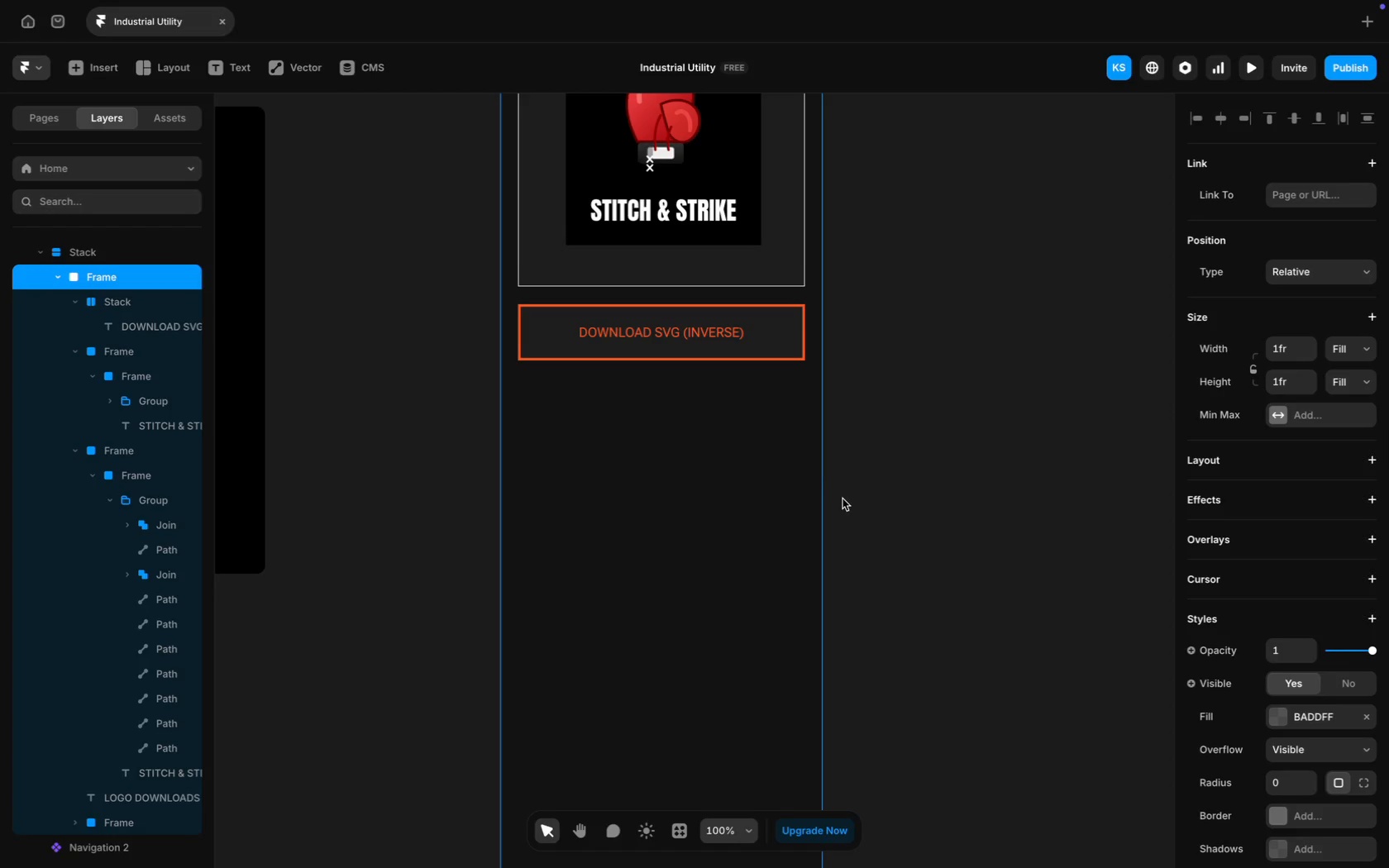 
scroll: coordinate [842, 498], scroll_direction: up, amount: 114.0
 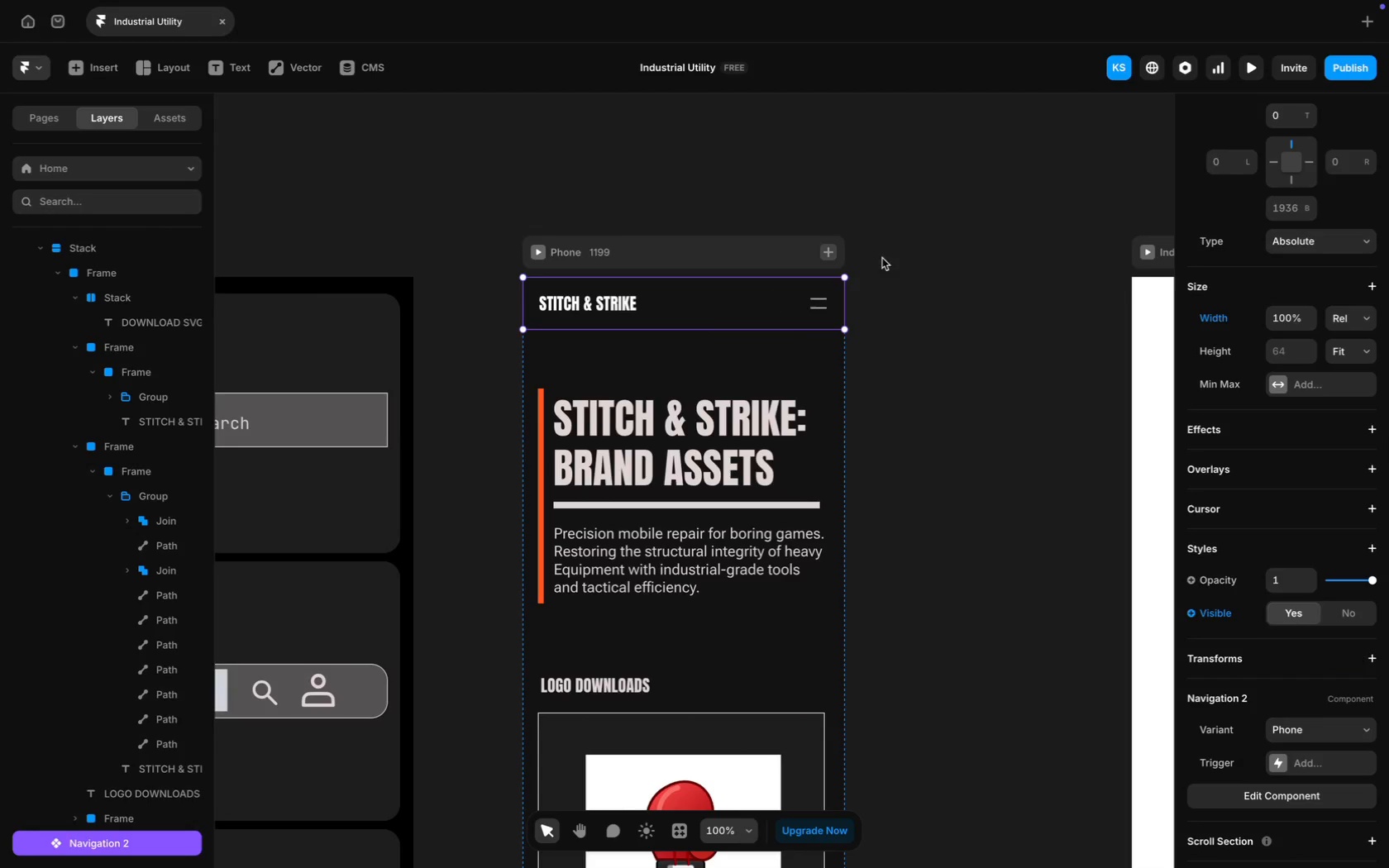 
left_click([739, 239])
 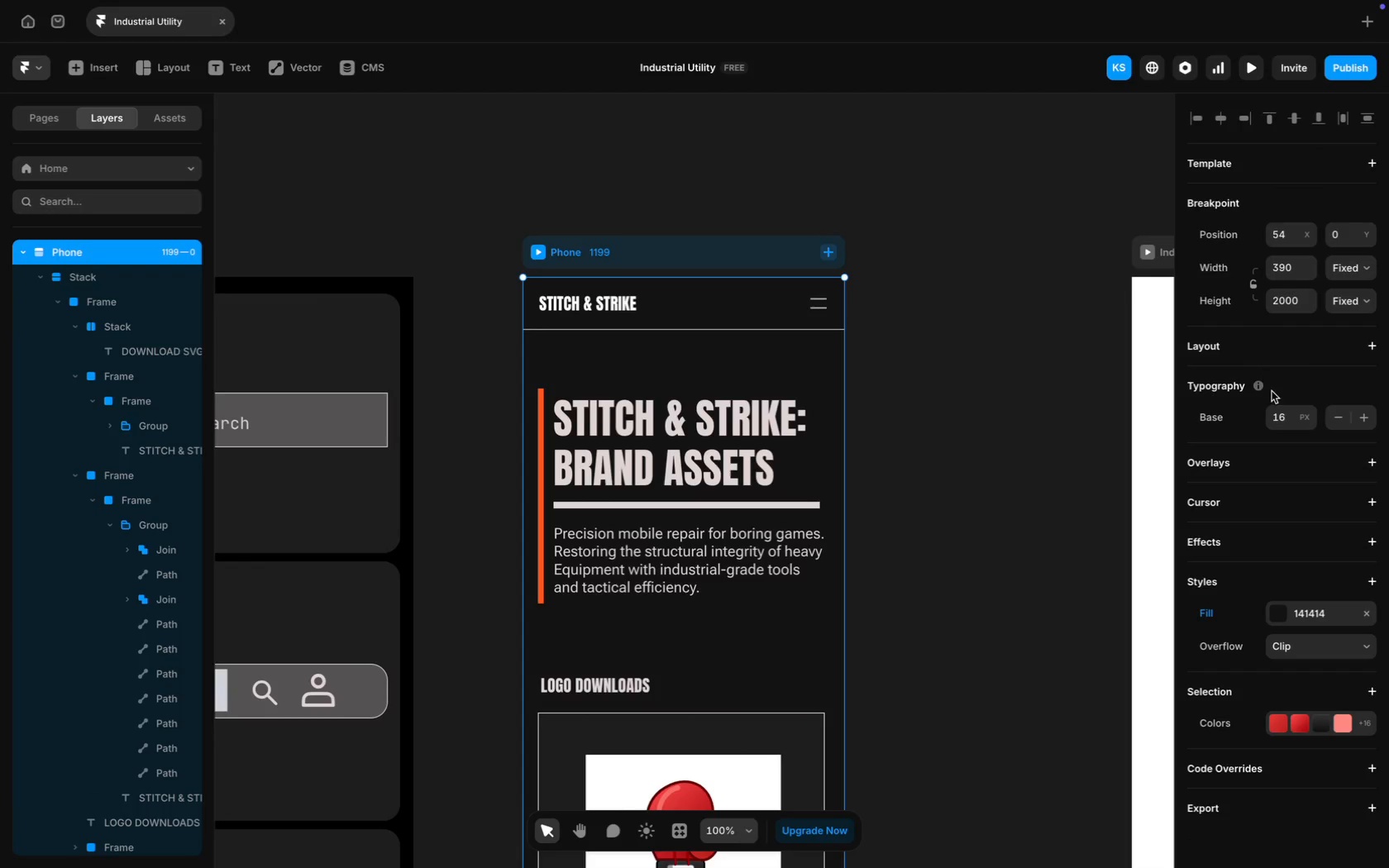 
wait(5.56)
 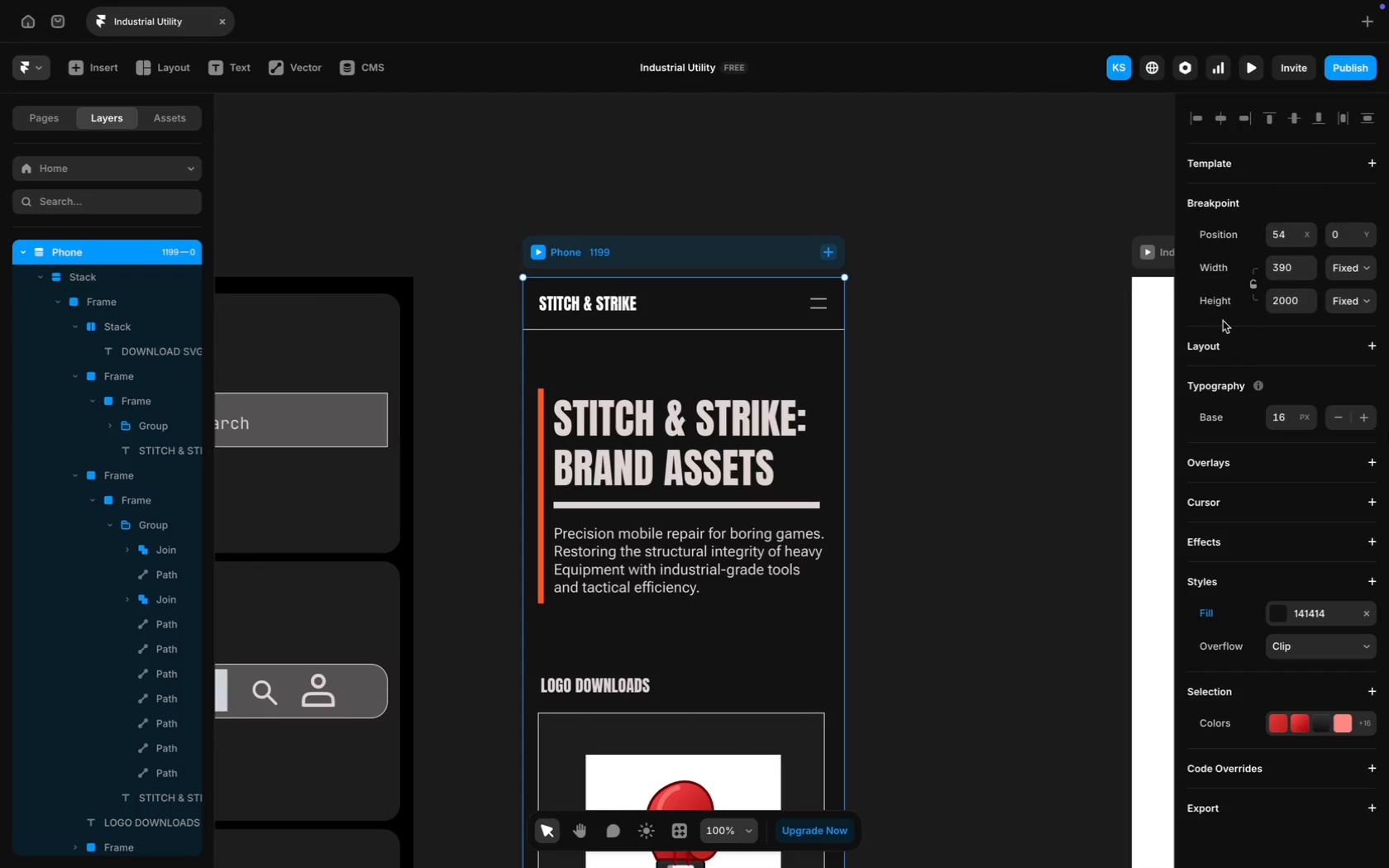 
scroll: coordinate [928, 483], scroll_direction: down, amount: 21.0